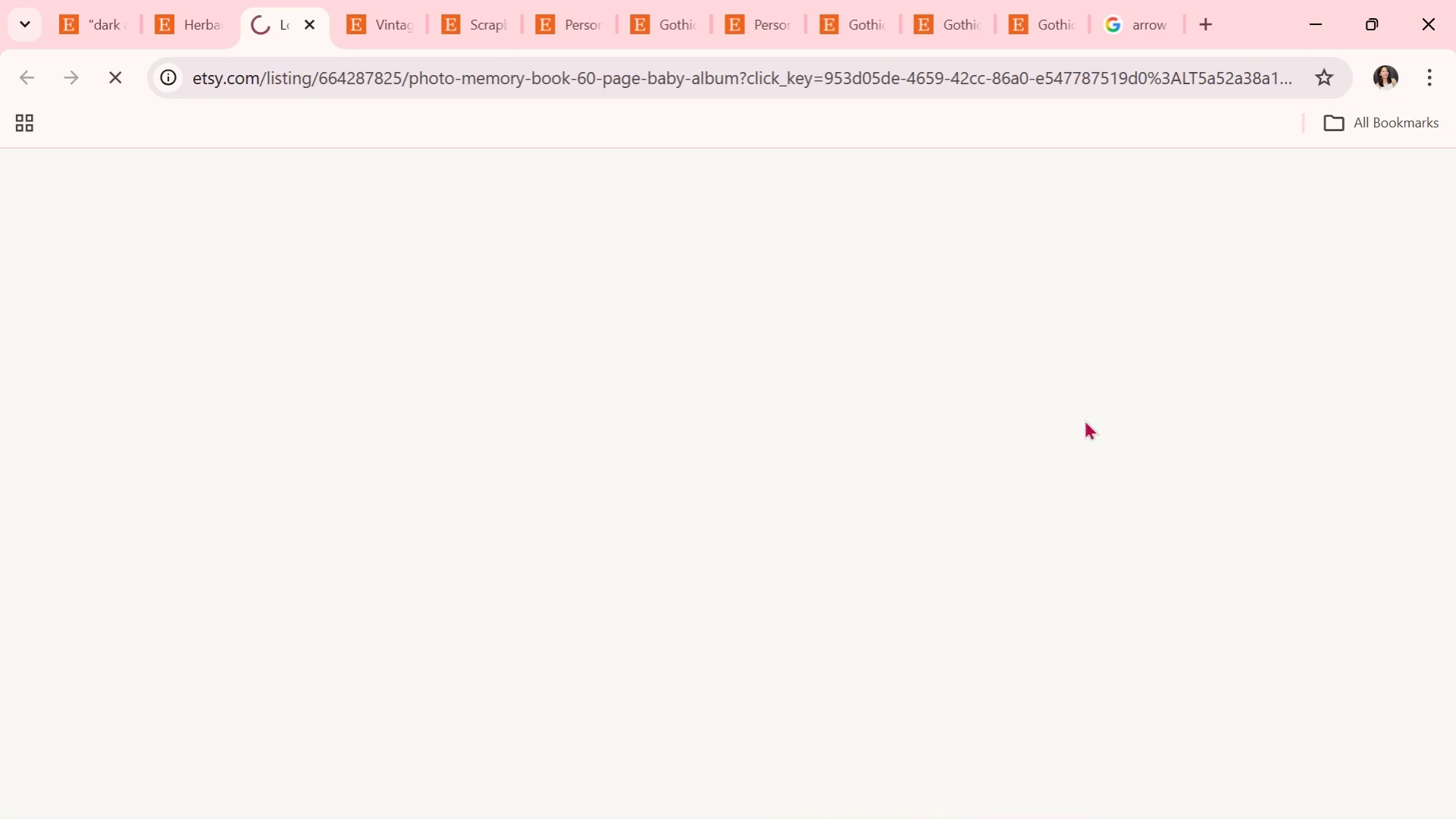 
mouse_move([891, 640])
 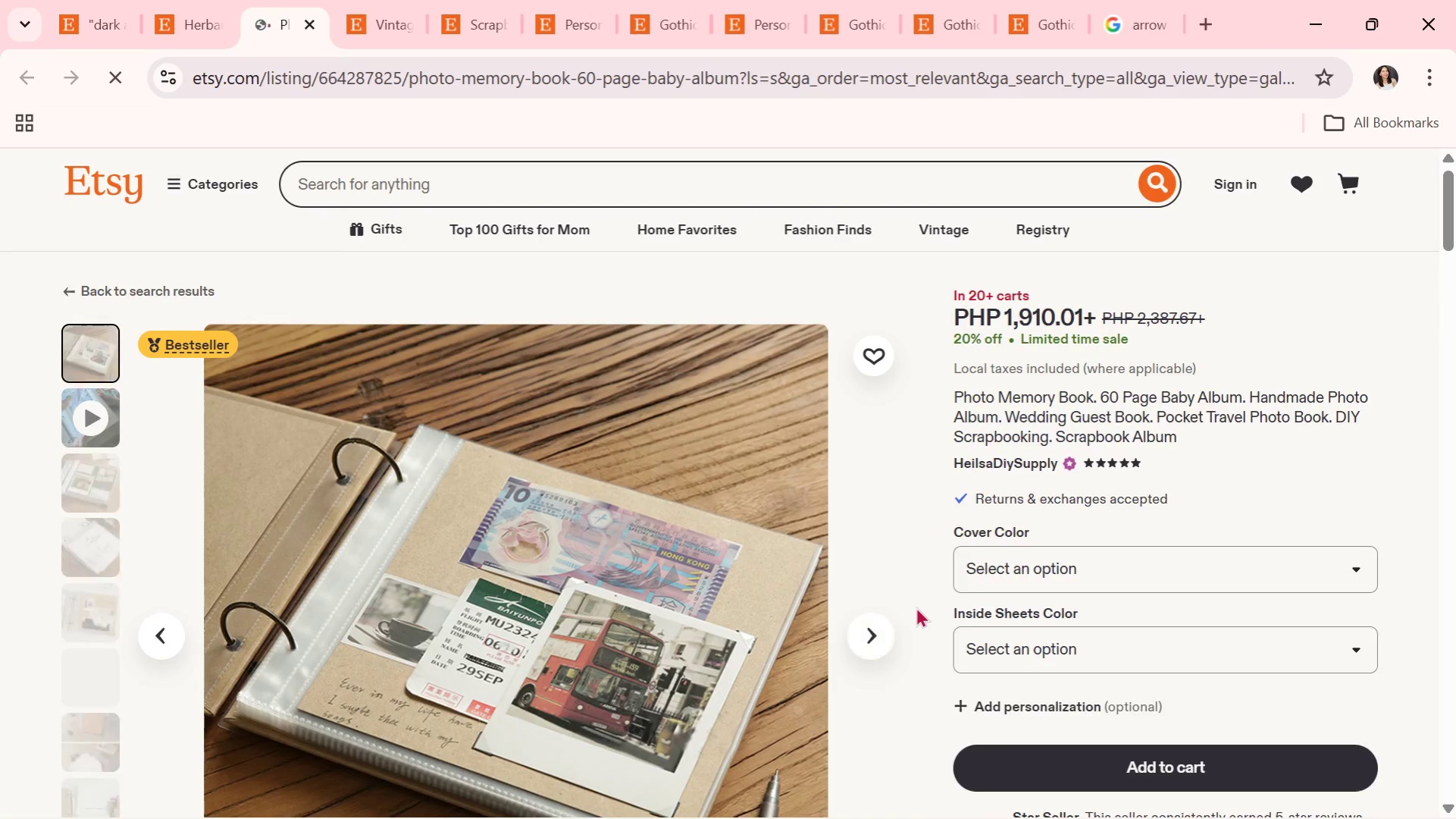 
scroll: coordinate [916, 607], scroll_direction: down, amount: 1.0
 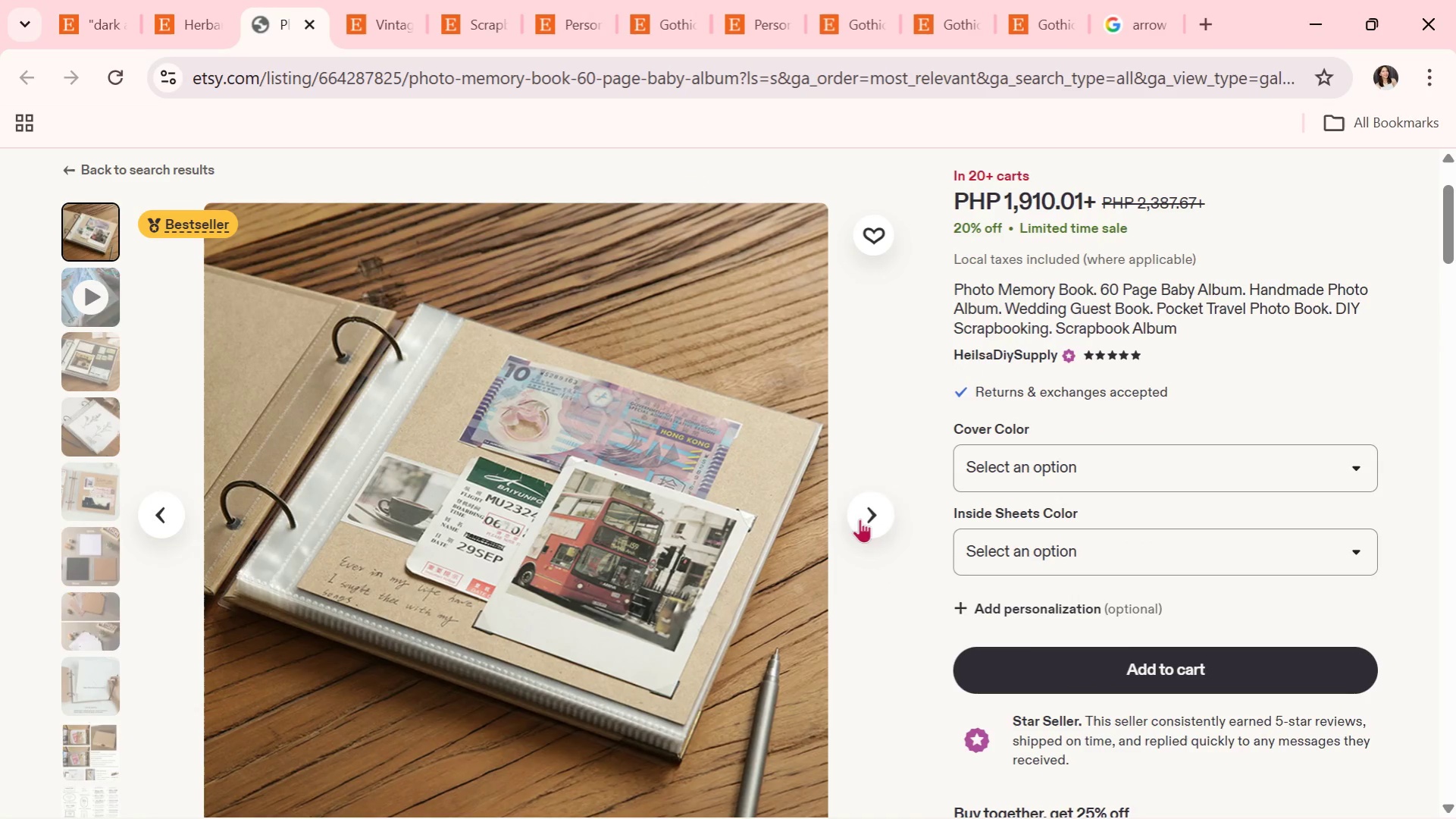 
left_click([875, 518])
 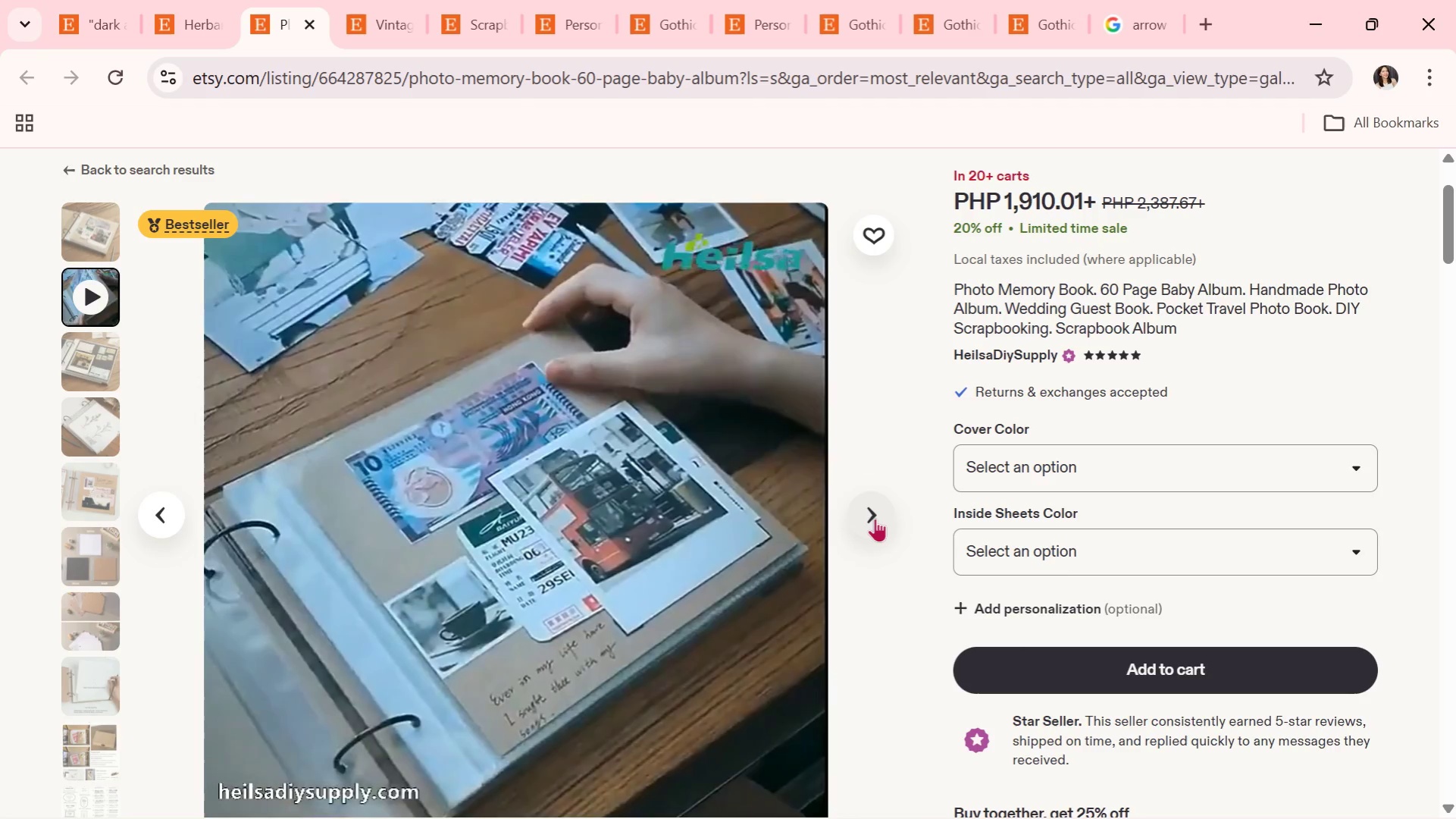 
left_click([875, 518])
 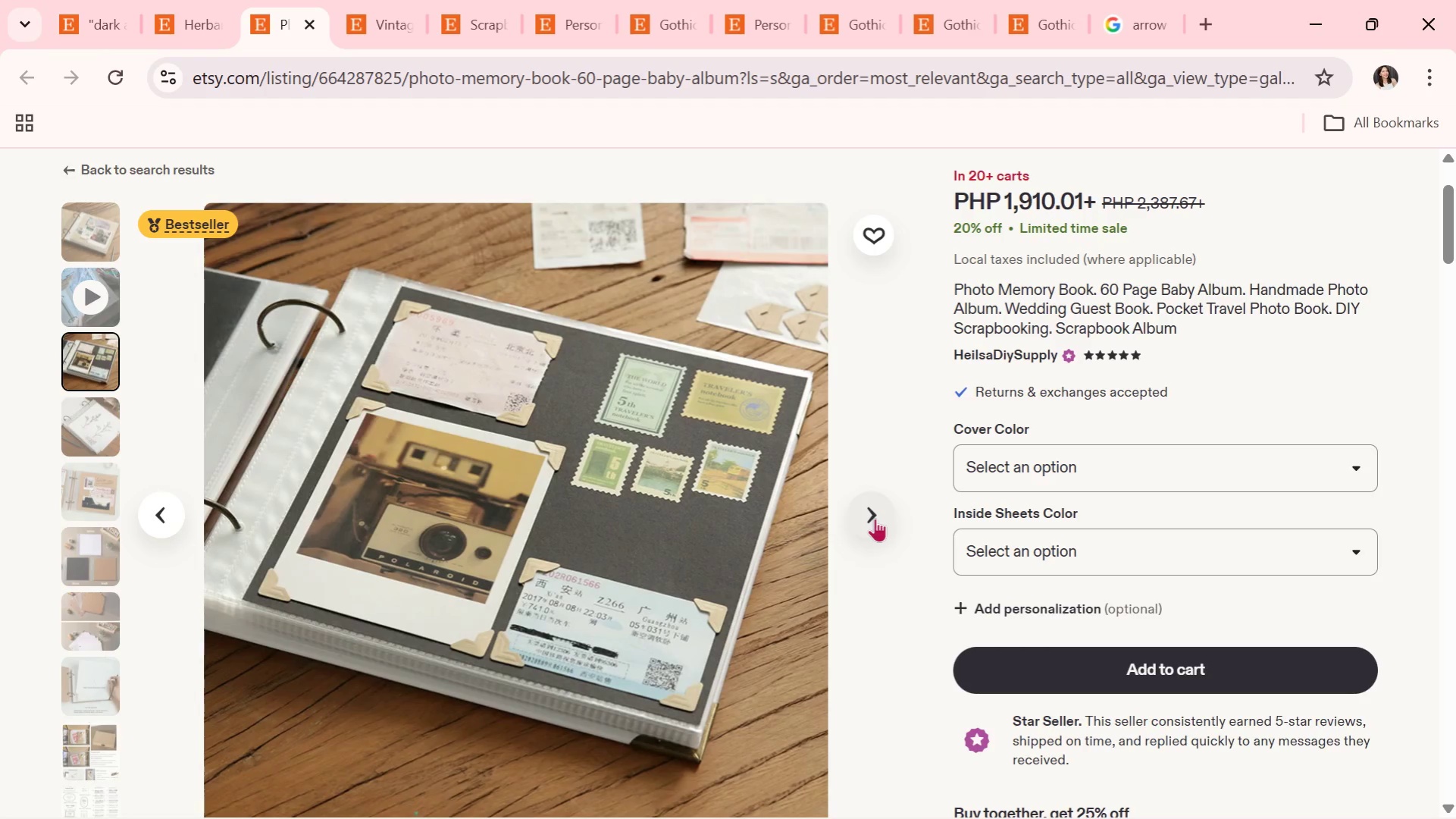 
left_click([875, 518])
 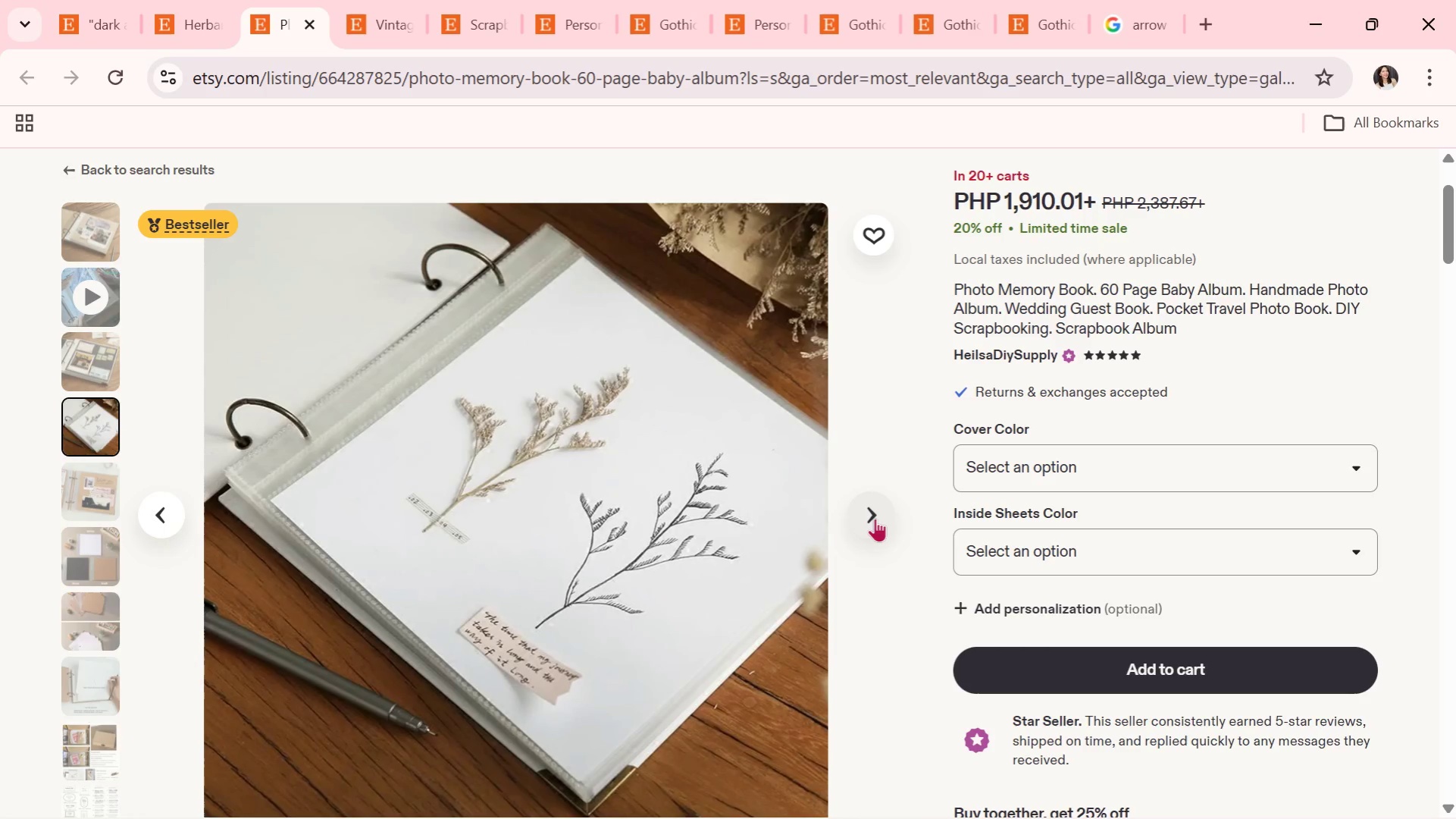 
left_click([875, 518])
 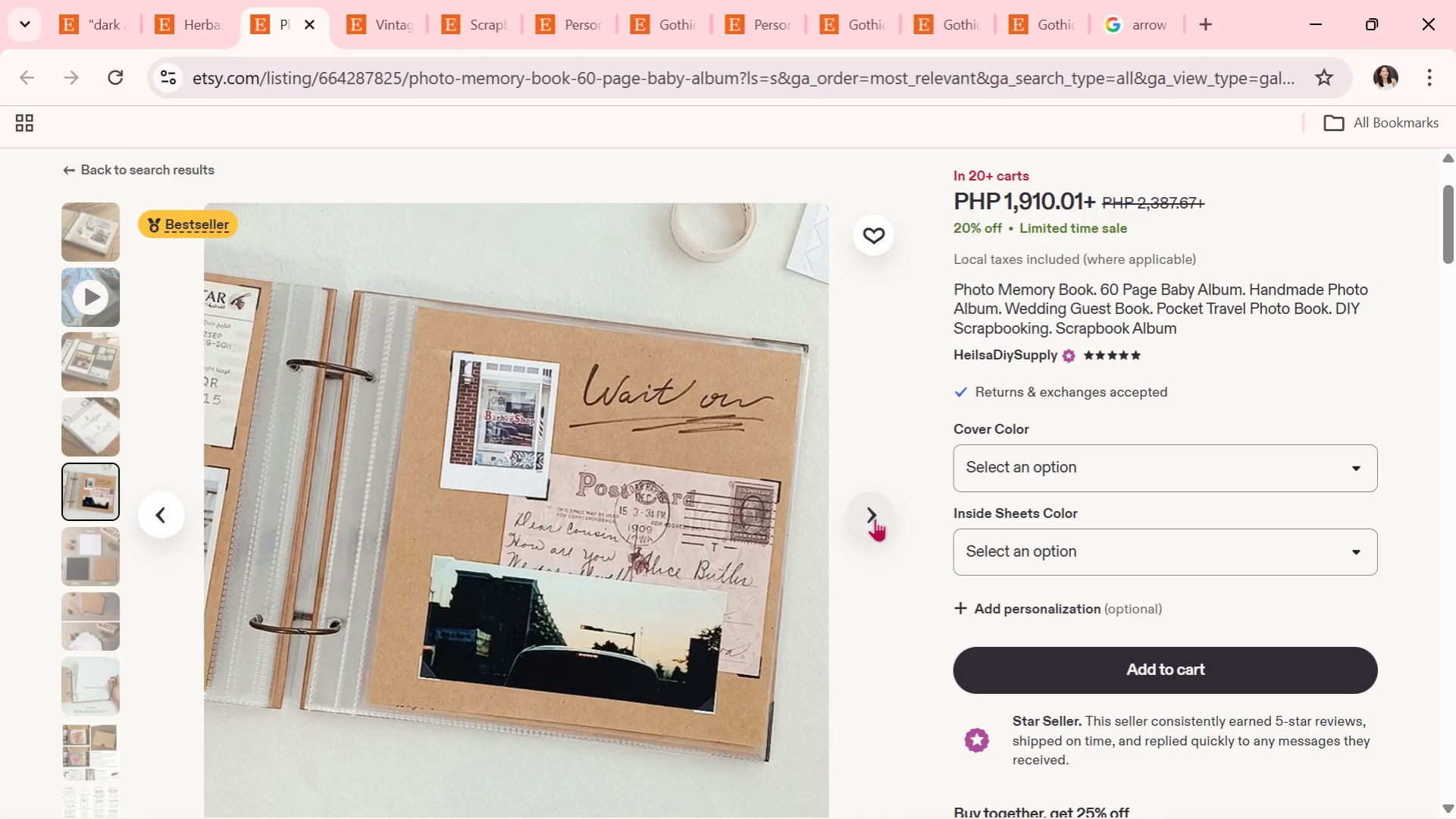 
wait(11.45)
 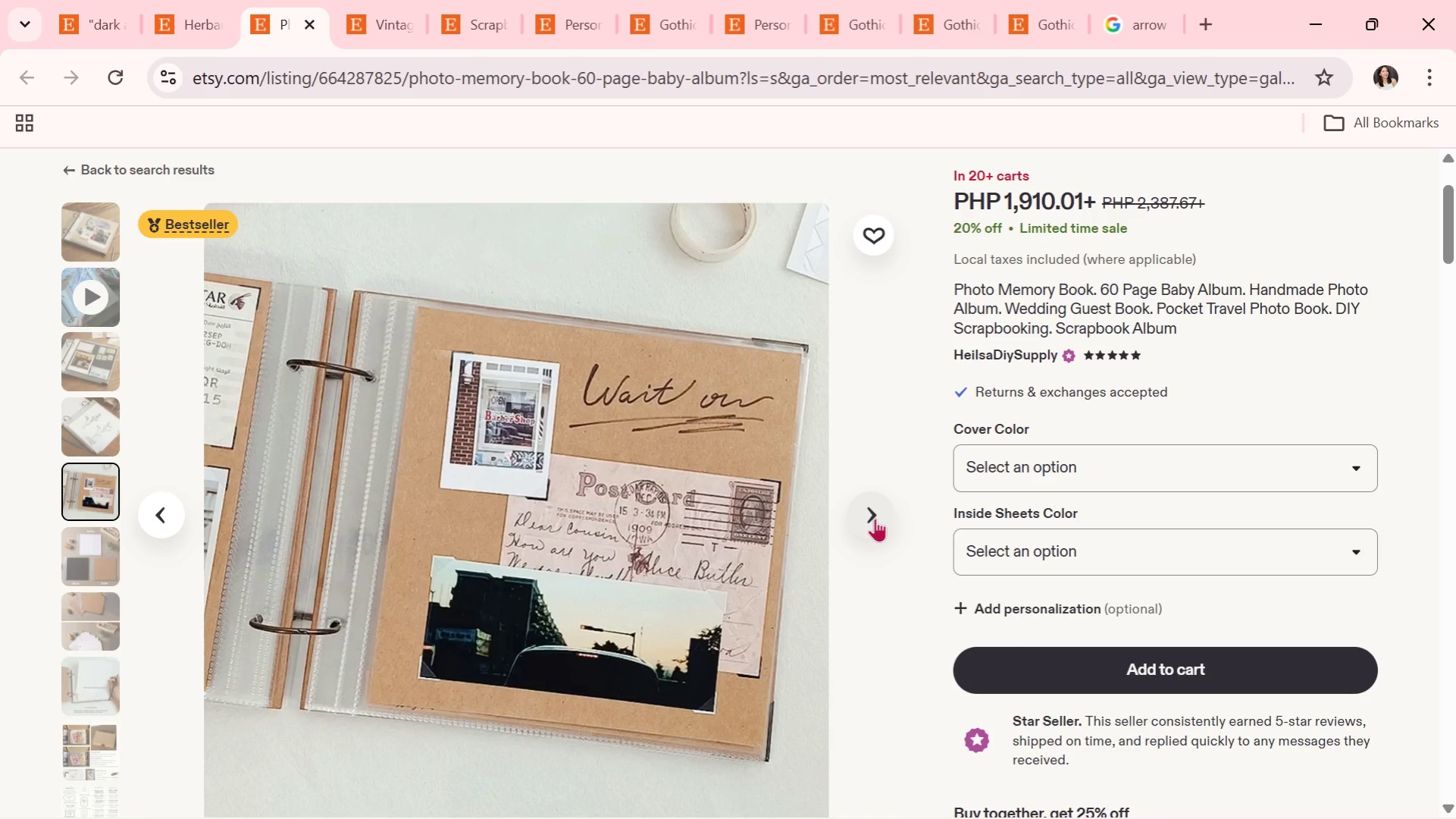 
left_click([874, 526])
 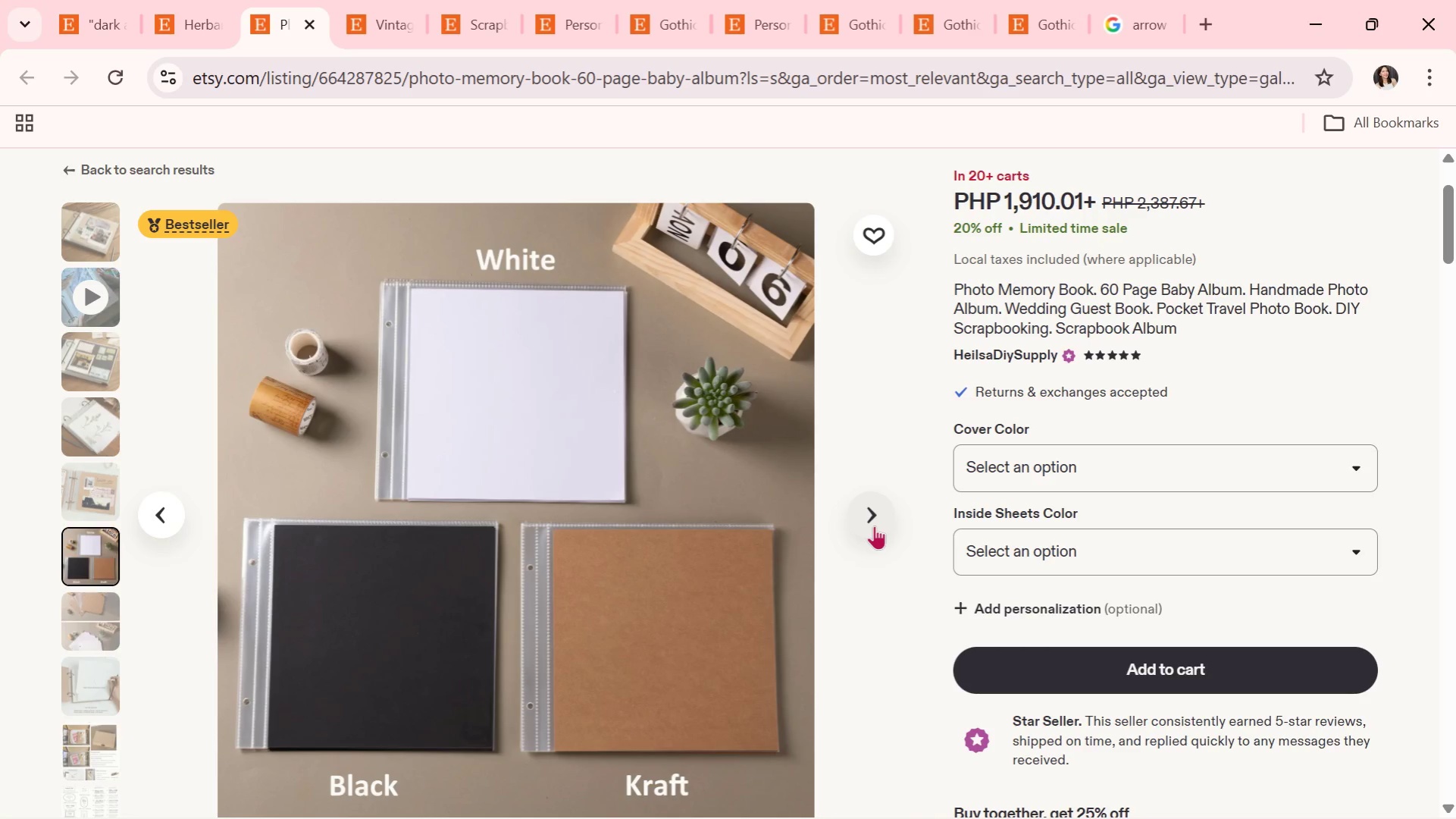 
left_click([874, 526])
 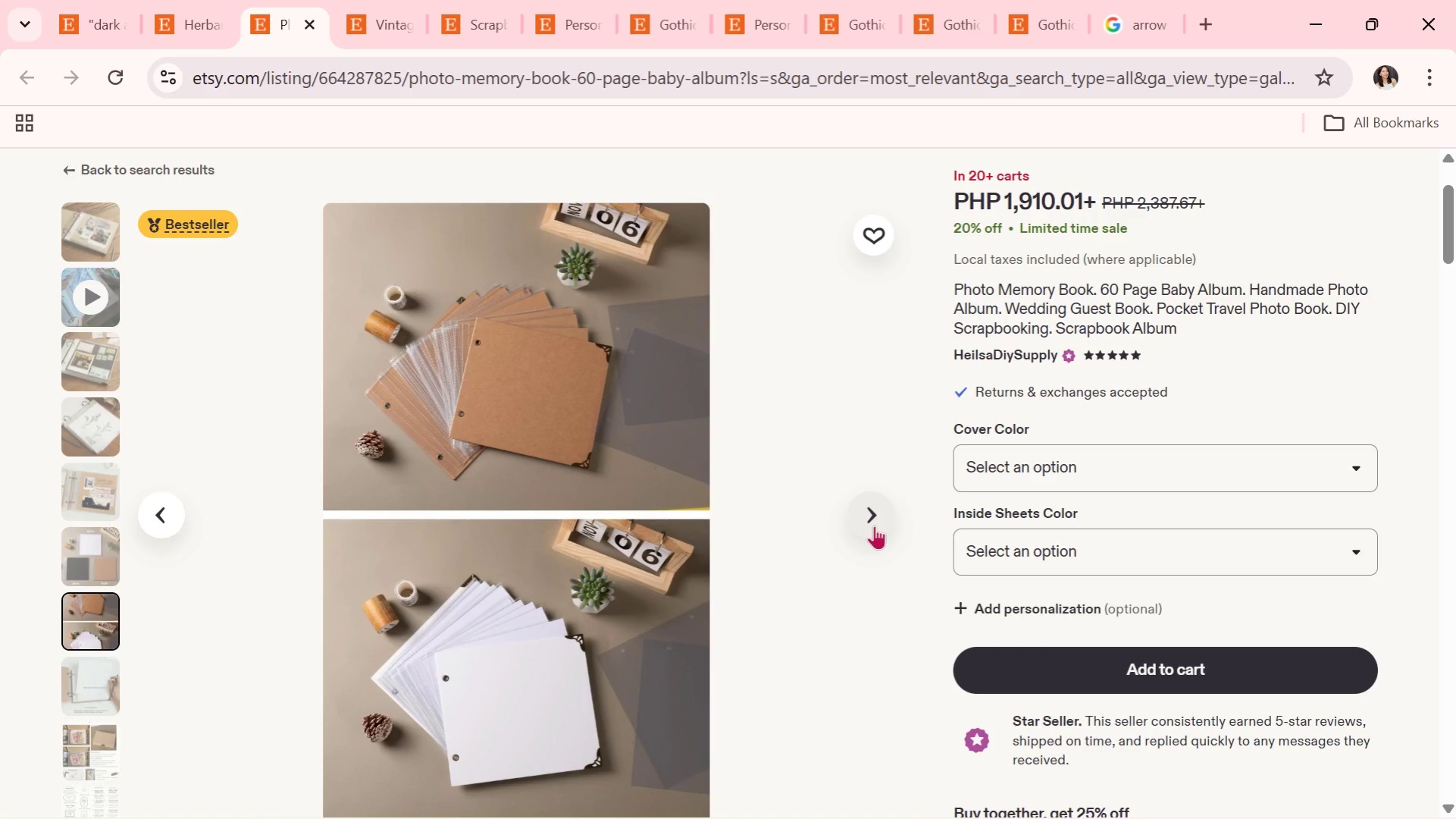 
left_click([874, 526])
 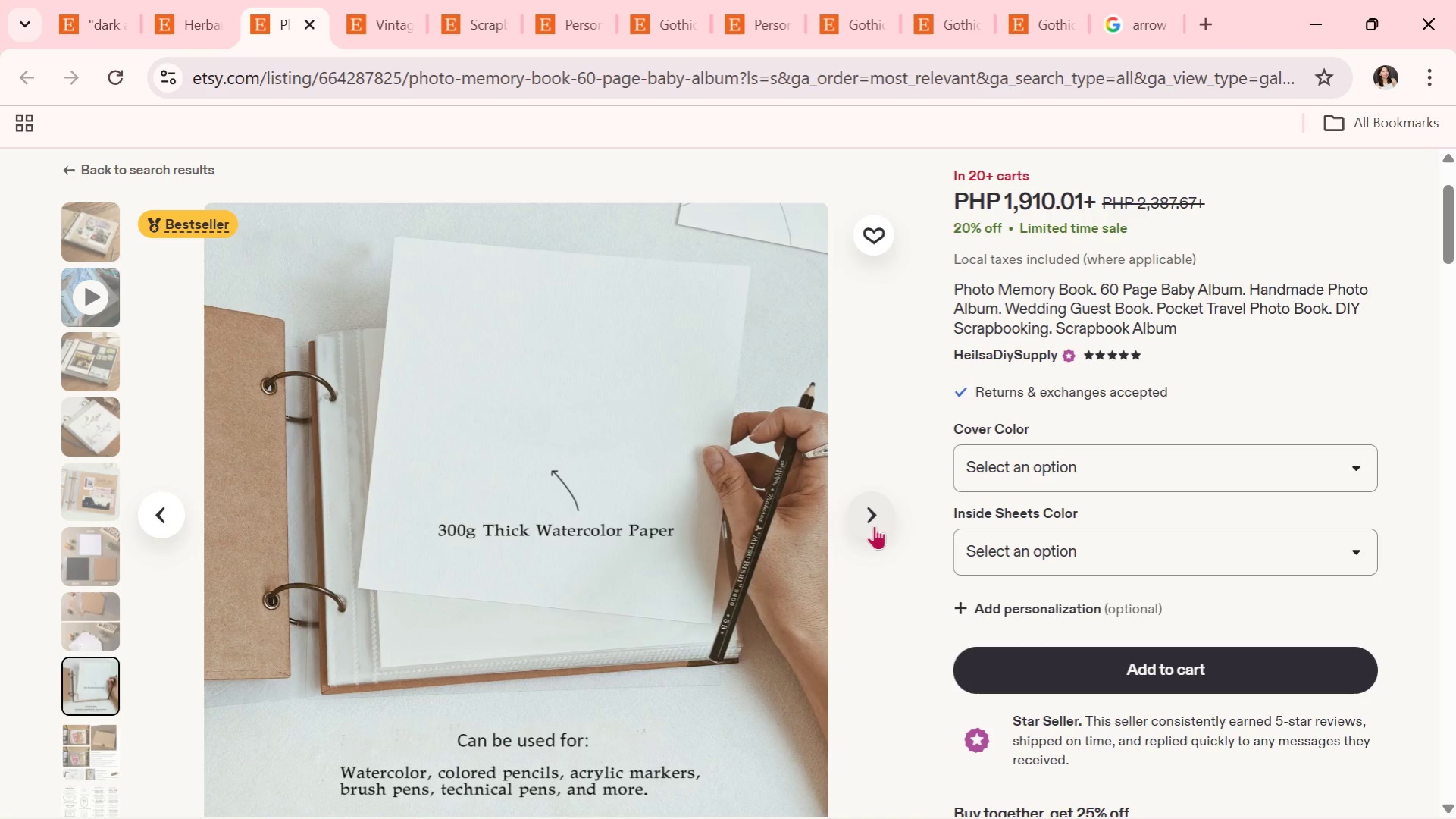 
left_click([874, 526])
 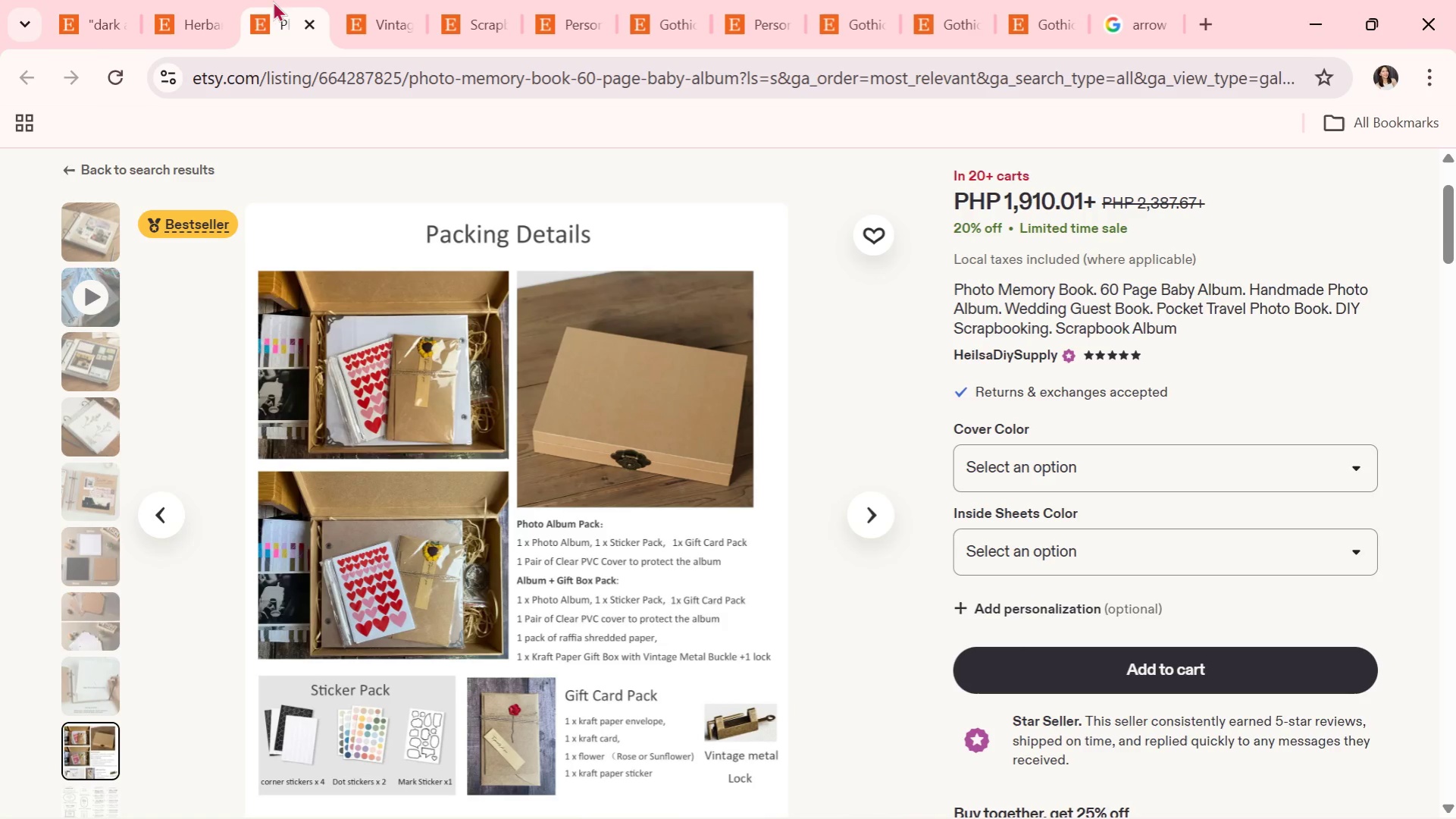 
left_click([312, 27])
 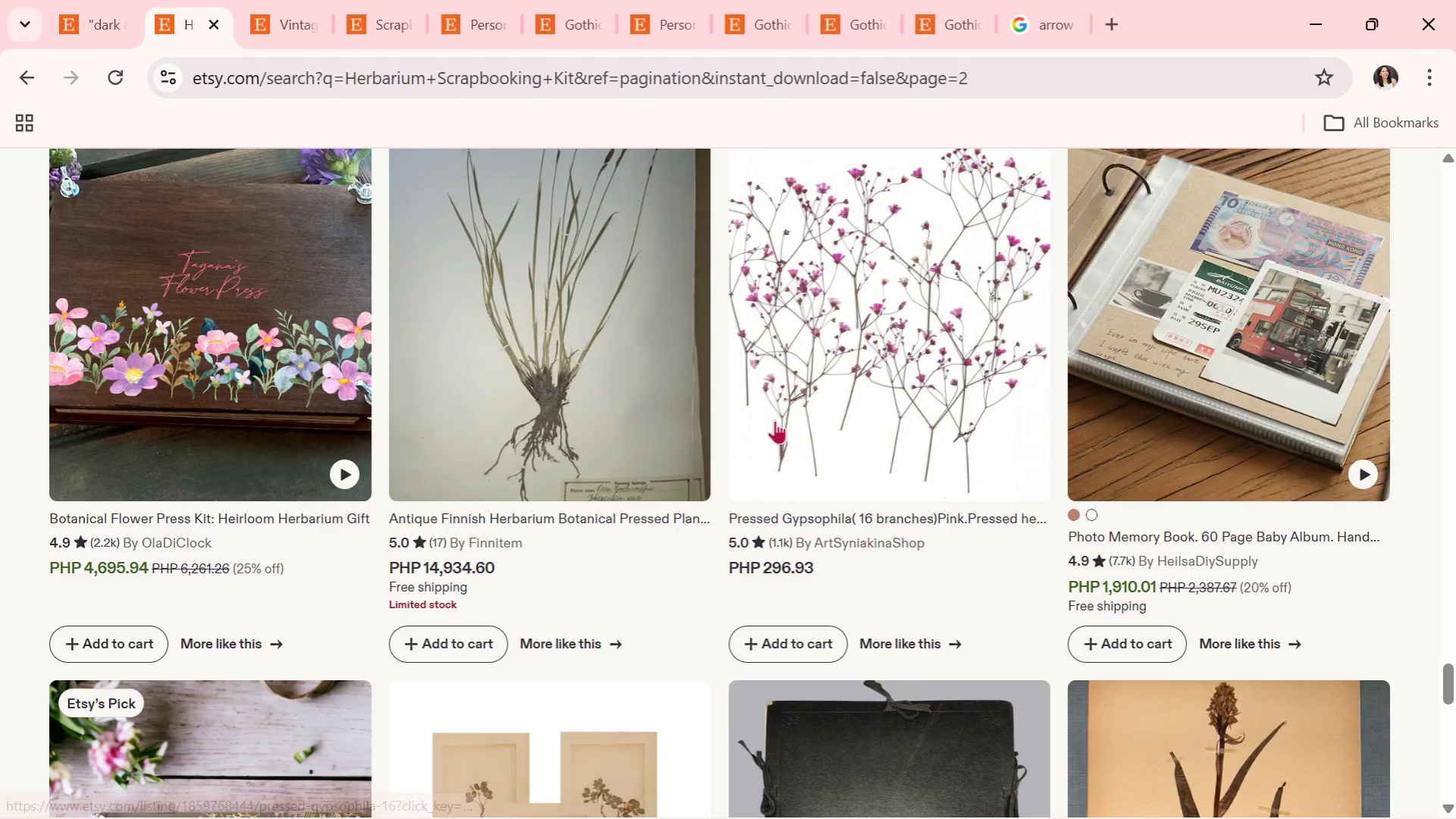 
scroll: coordinate [775, 420], scroll_direction: down, amount: 6.0
 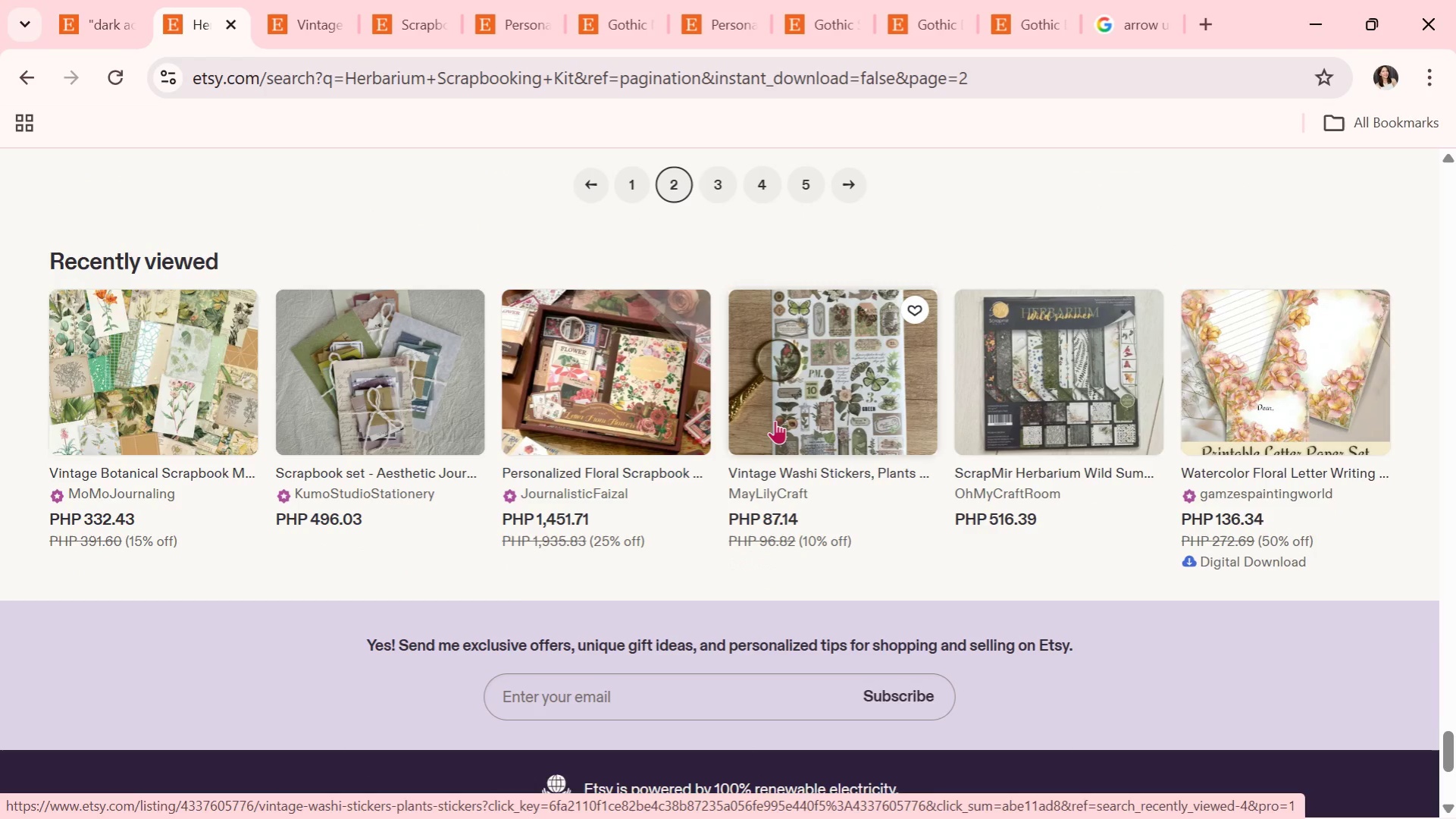 
scroll: coordinate [712, 405], scroll_direction: up, amount: 4.0
 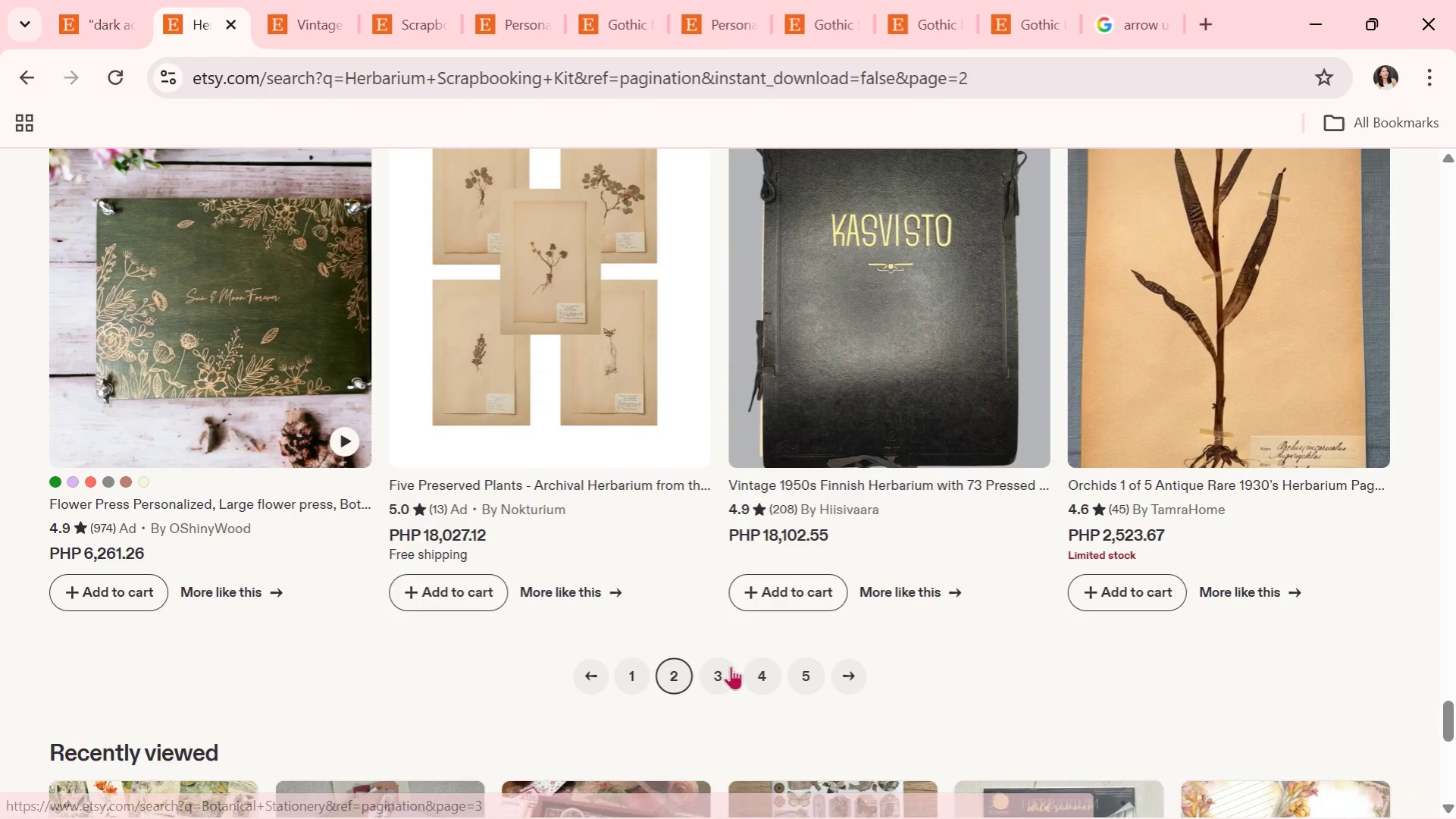 
left_click([725, 667])
 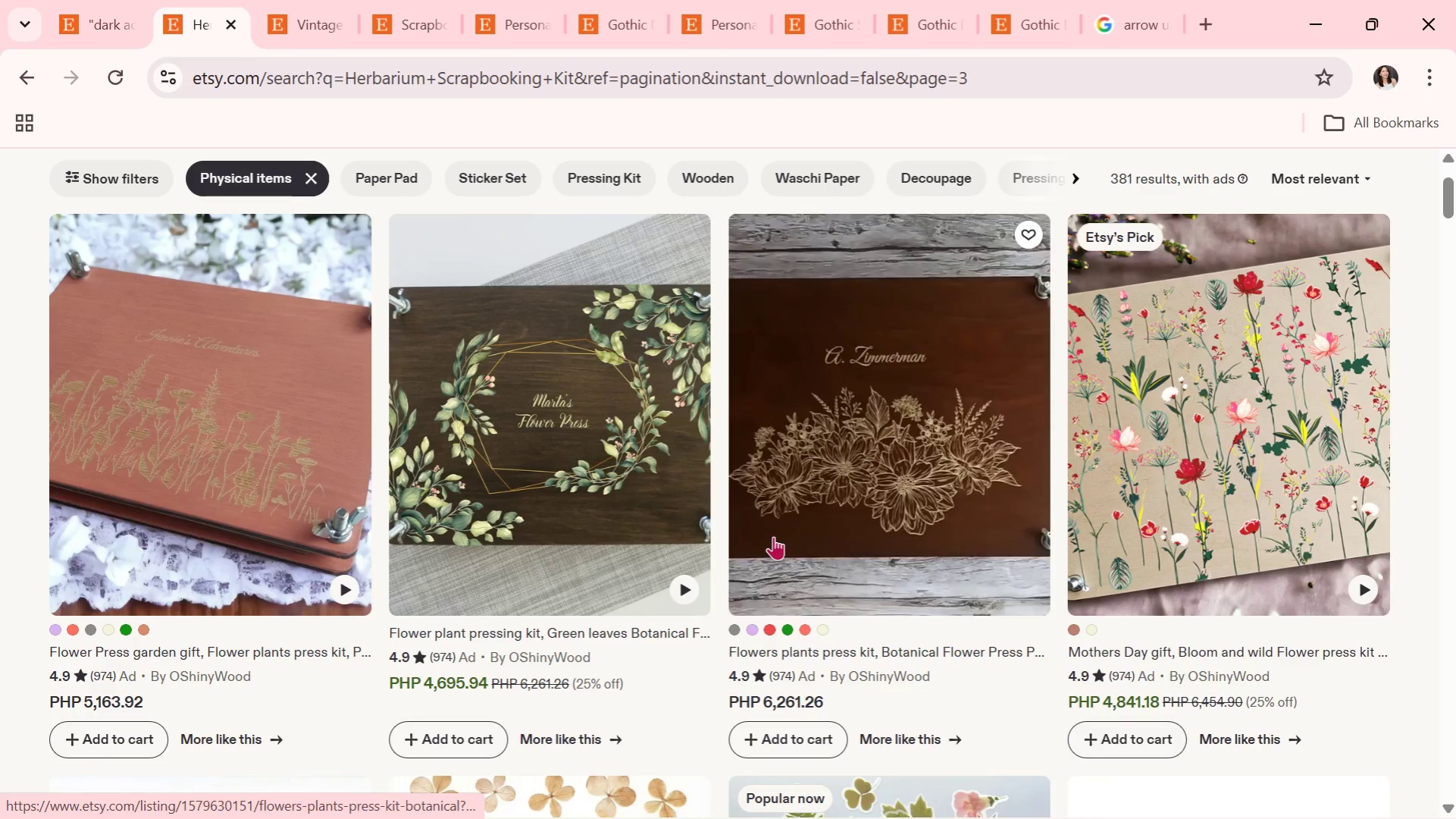 
key(Alt+Tab)